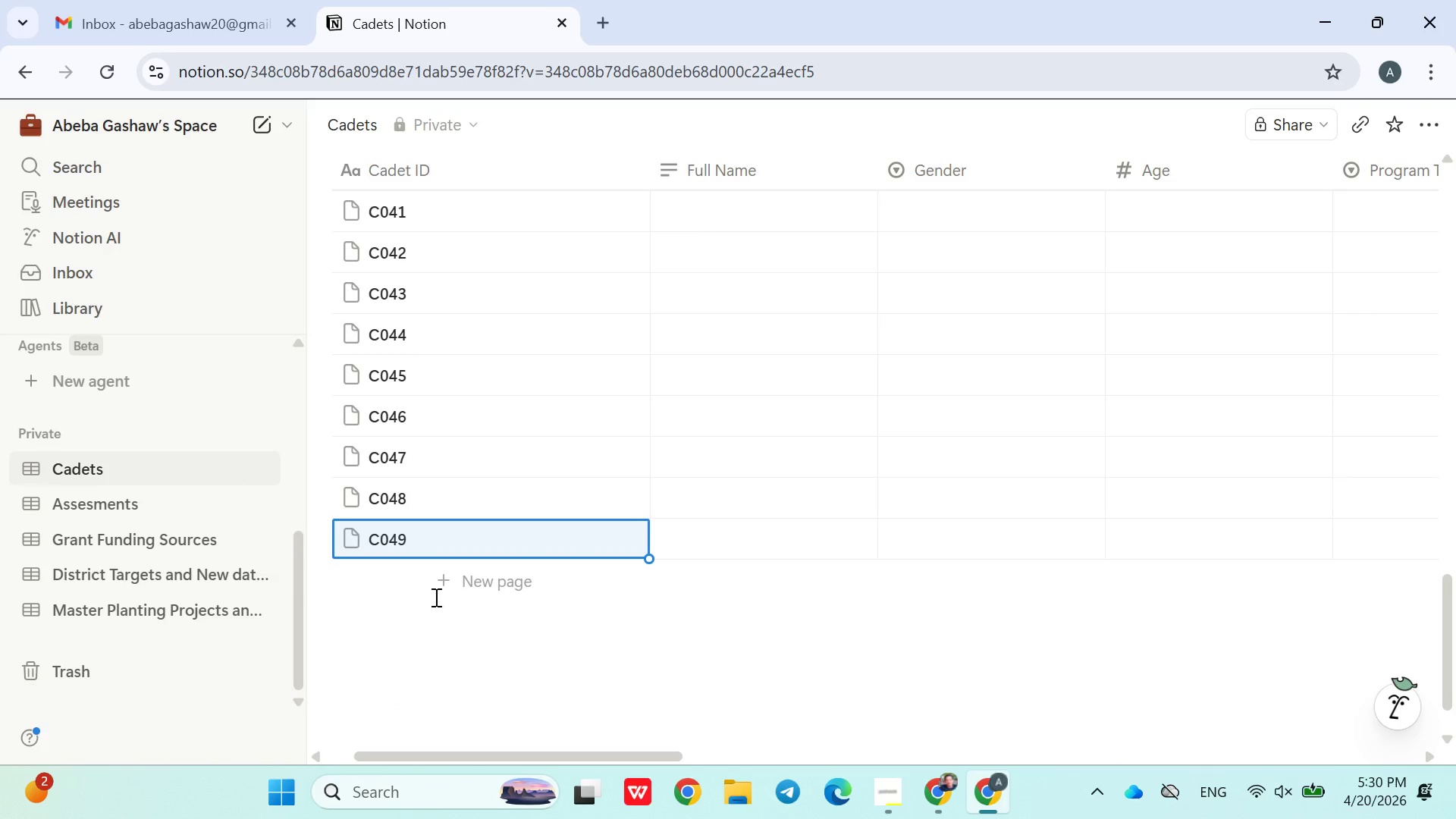 
left_click([456, 579])
 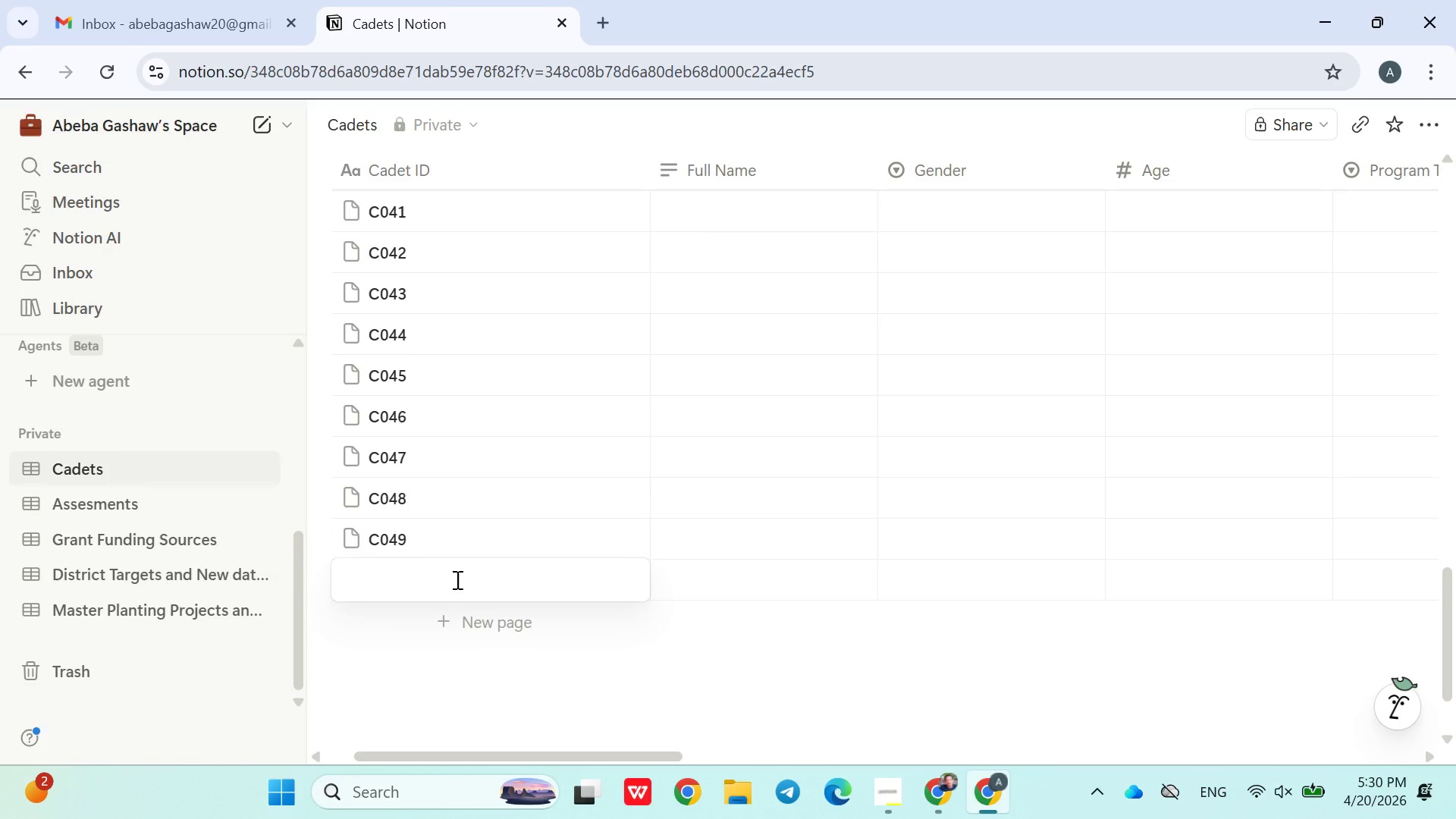 
type(C050)
 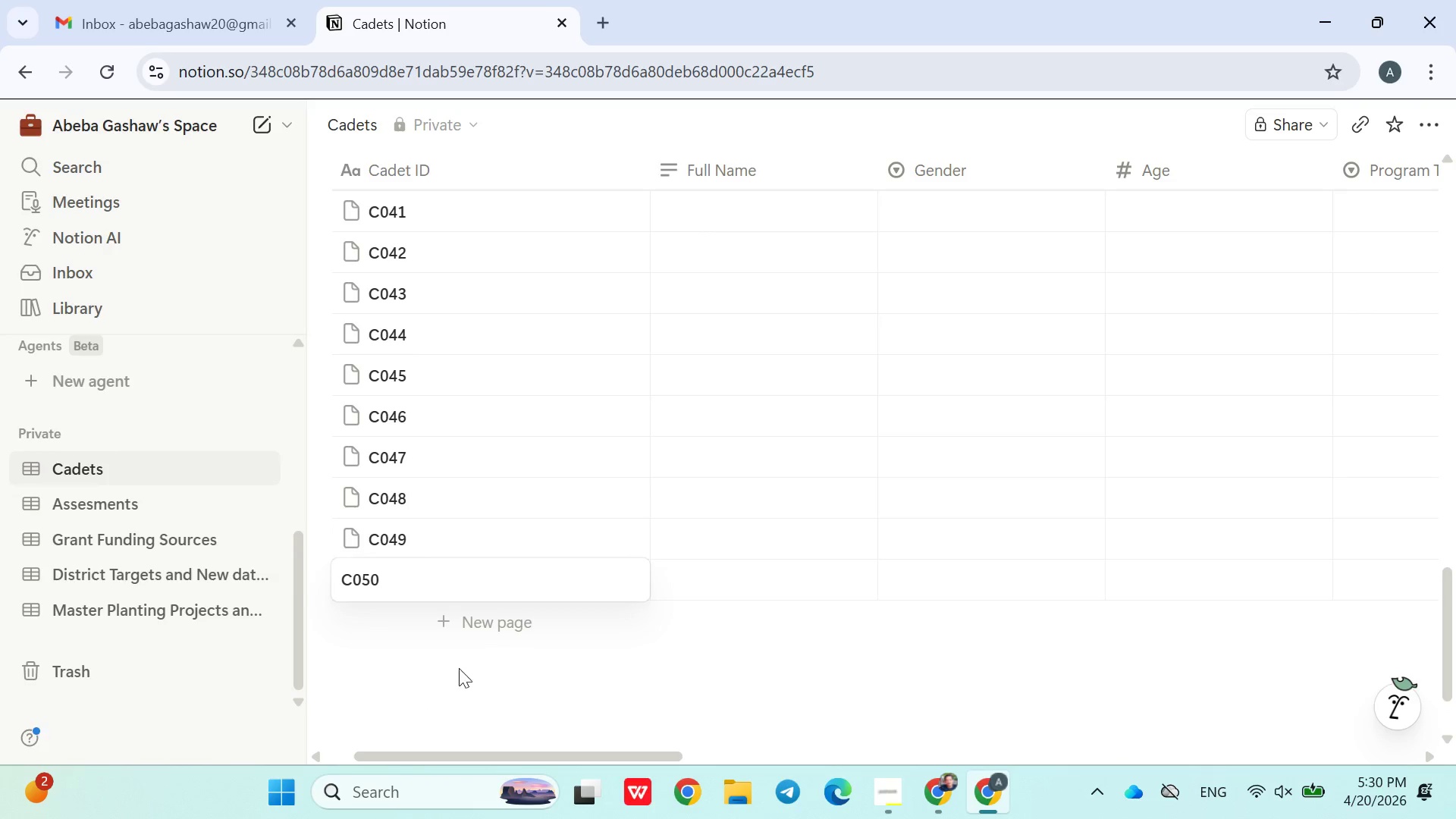 
left_click([434, 689])
 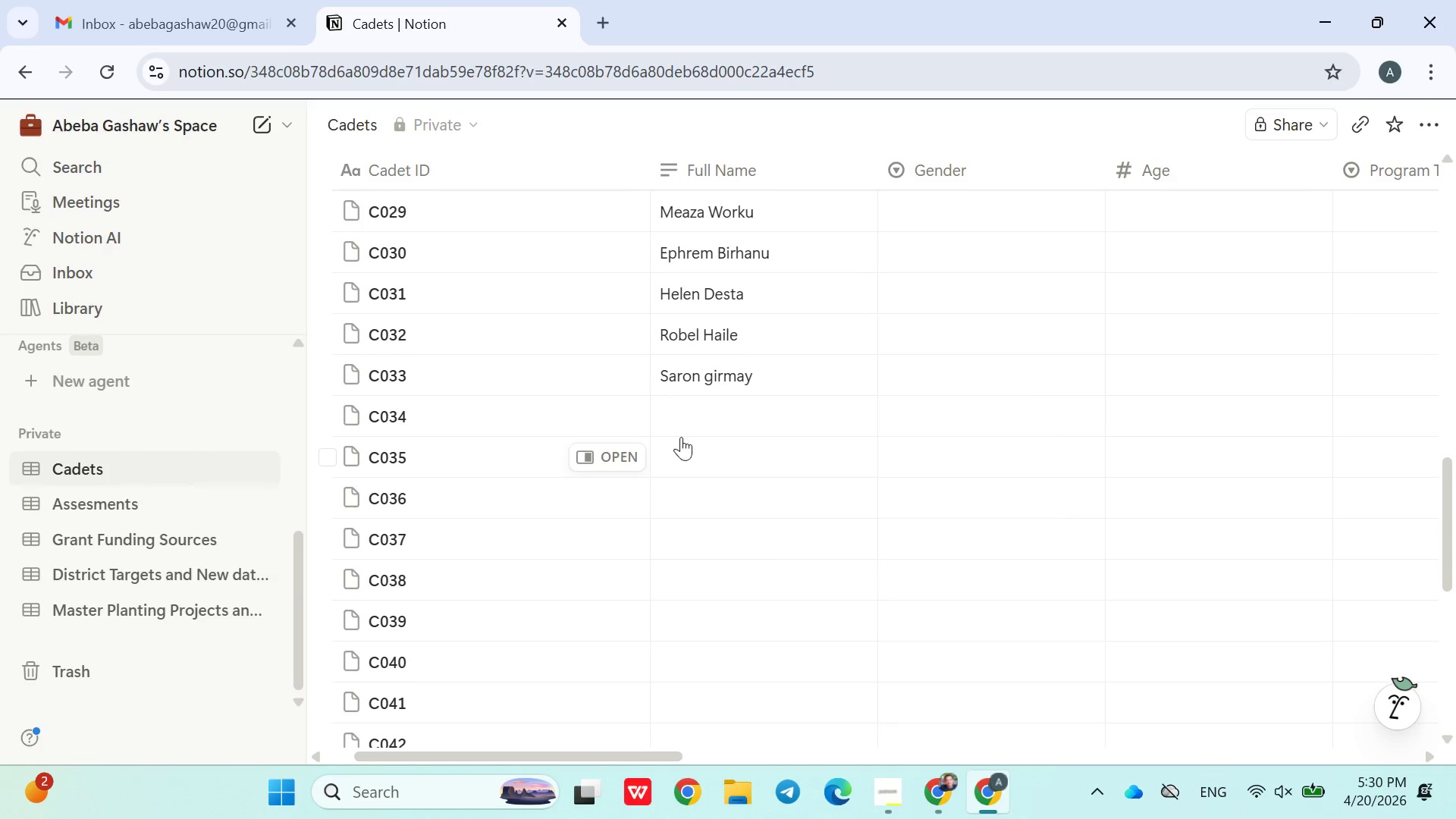 
left_click([702, 406])
 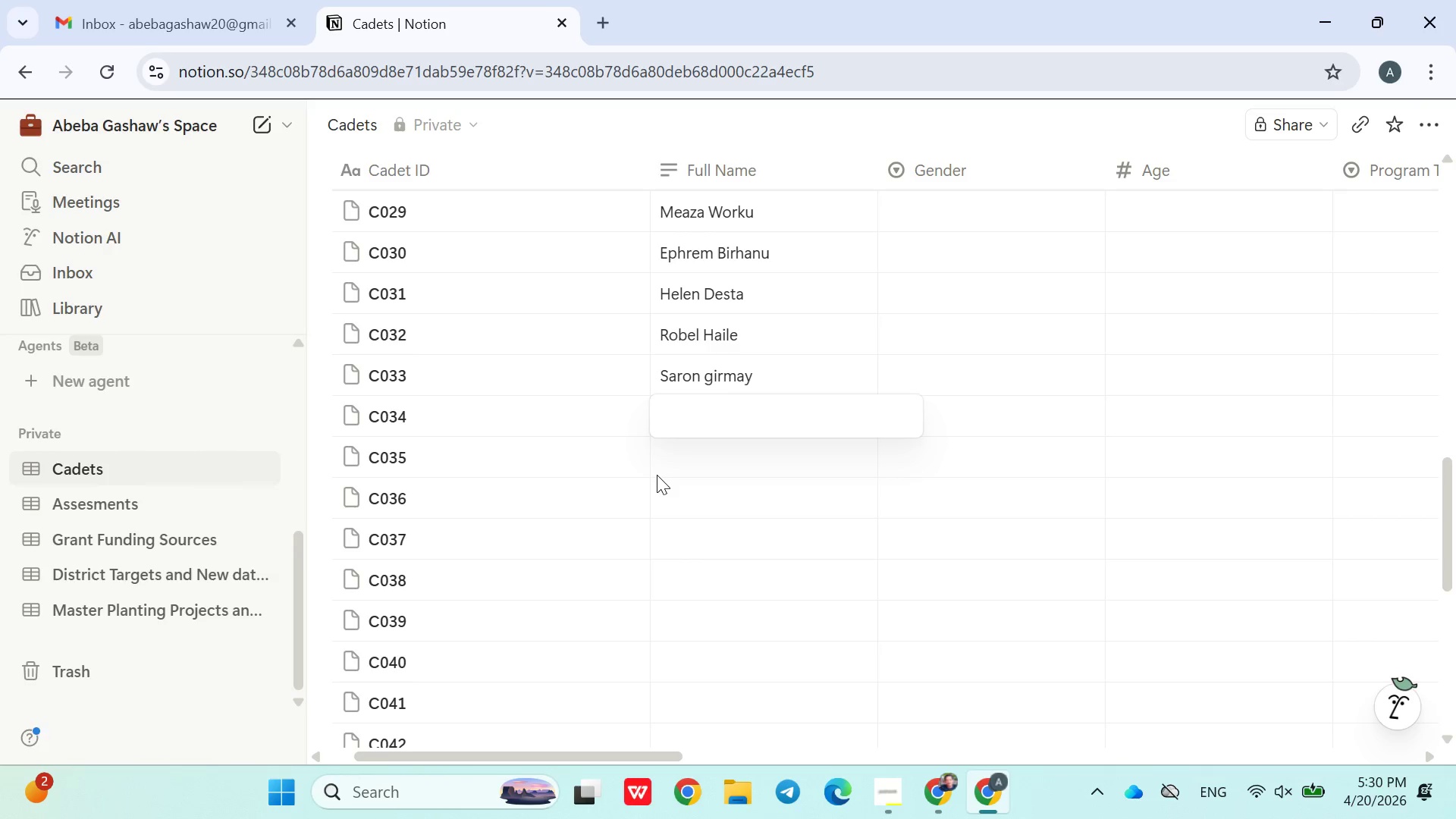 
wait(33.7)
 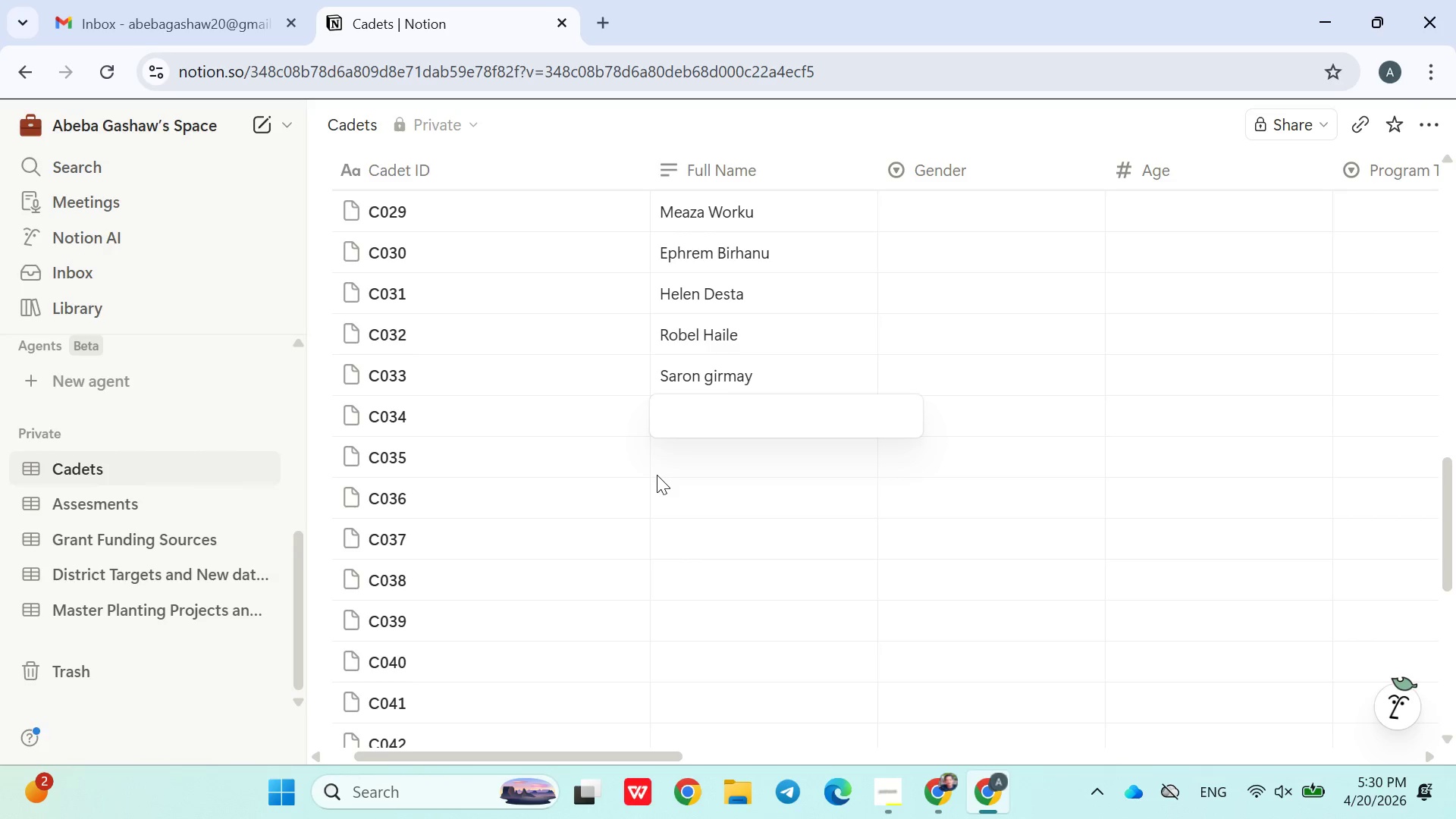 
key(CapsLock)
 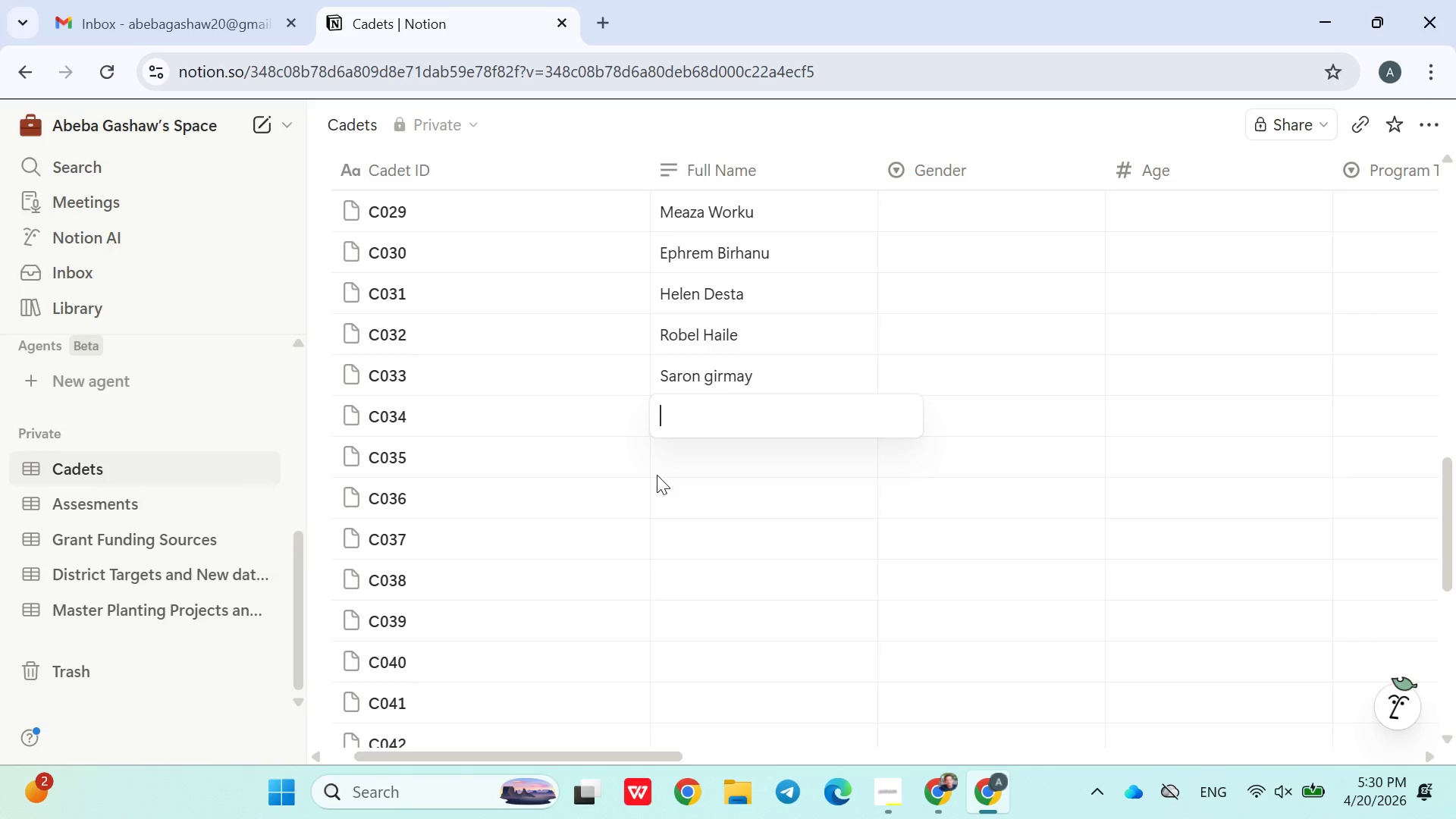 
key(CapsLock)
 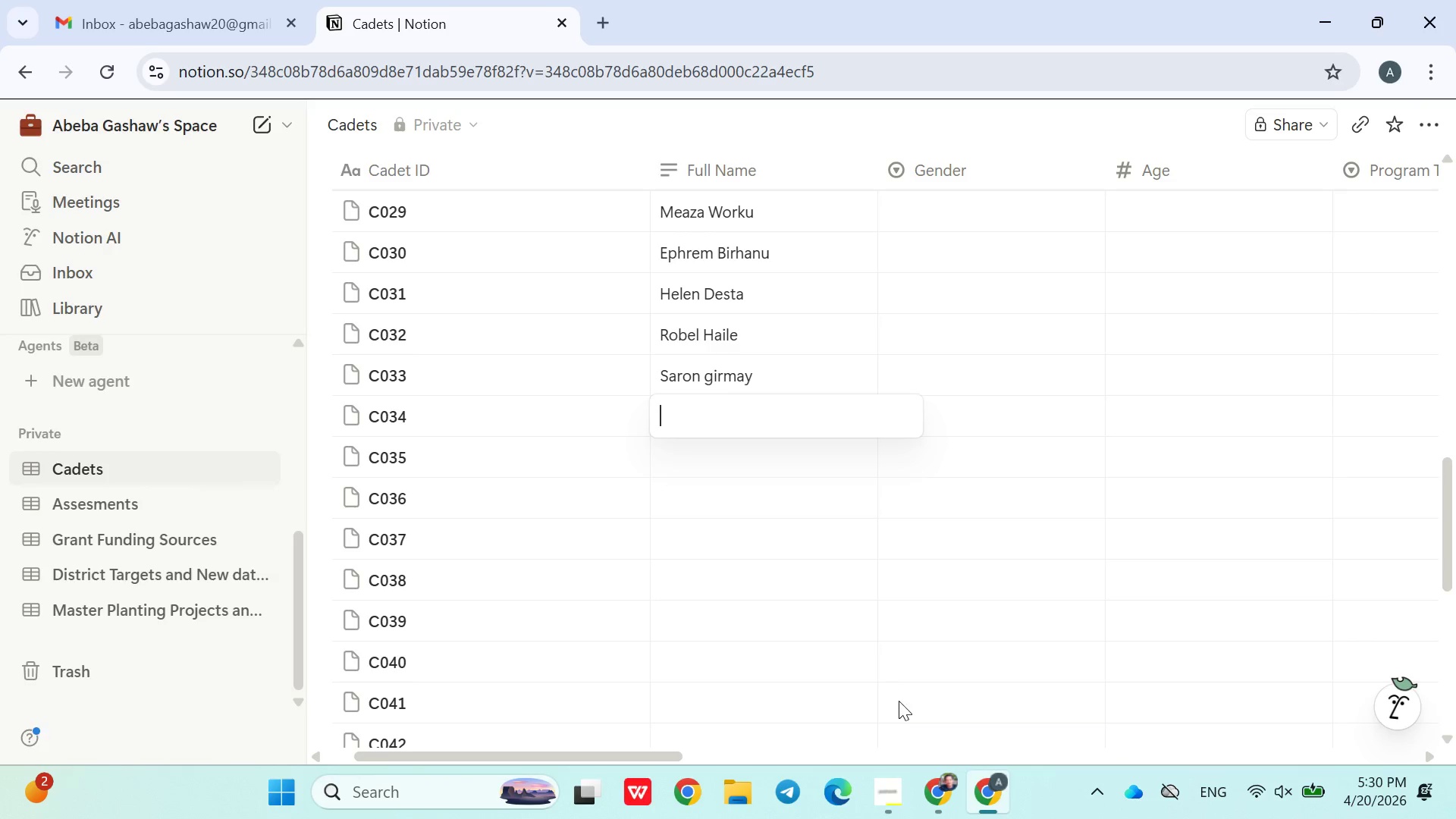 
left_click([886, 783])